 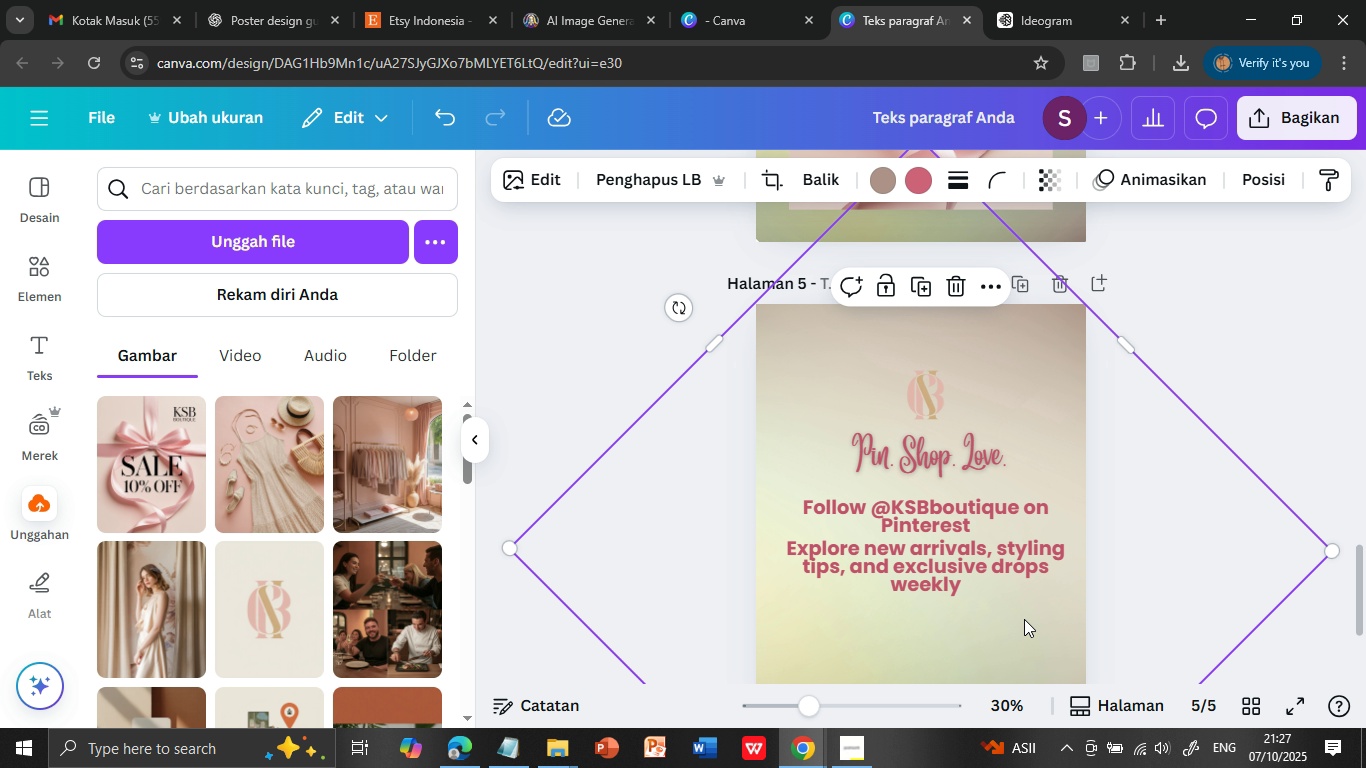 
scroll: coordinate [1020, 619], scroll_direction: down, amount: 1.0
 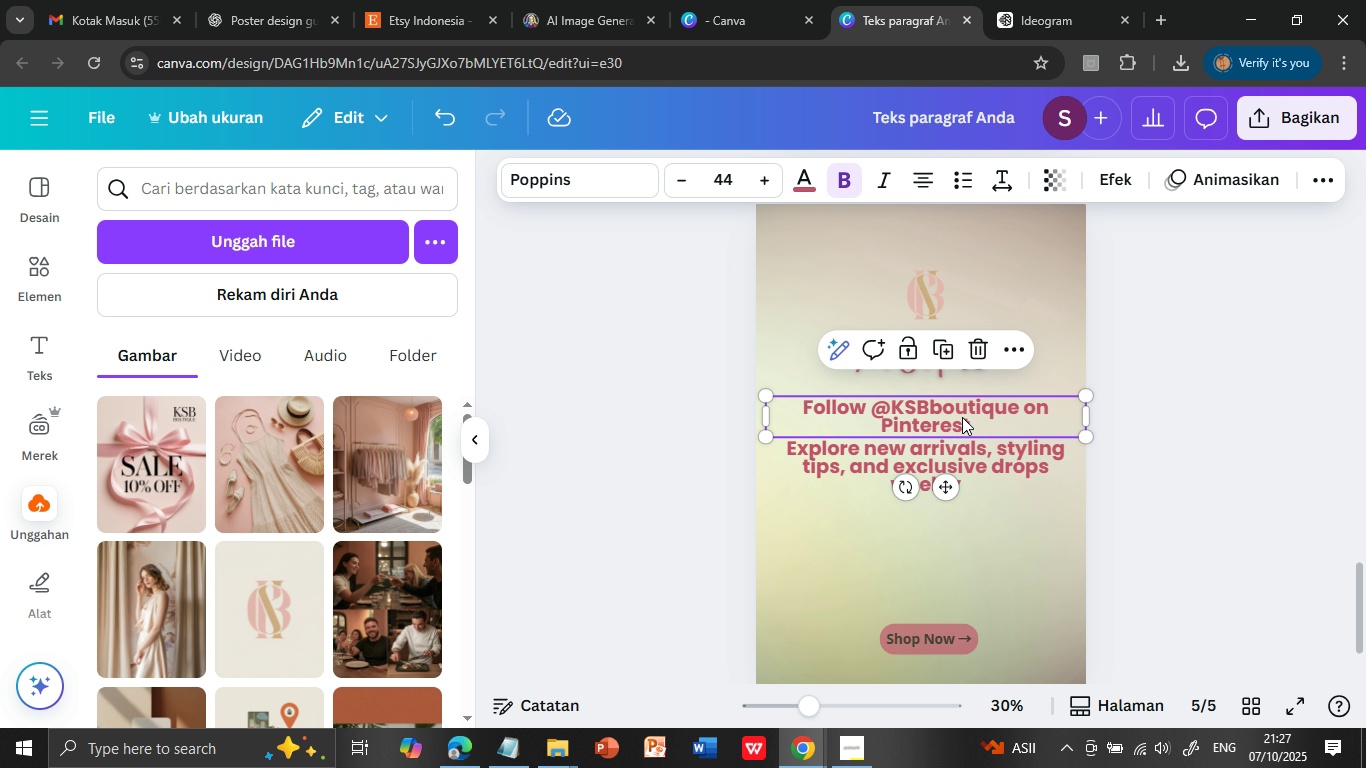 
double_click([962, 417])
 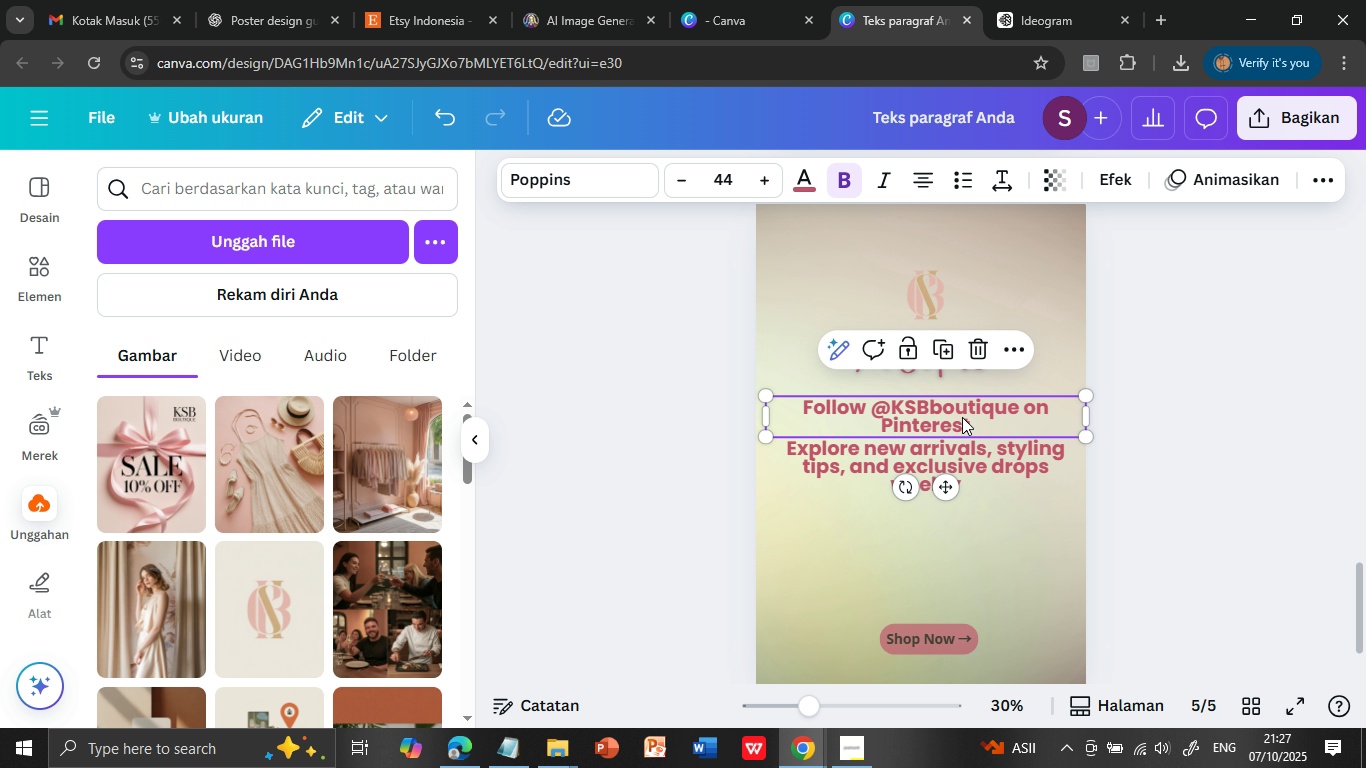 
triple_click([962, 417])
 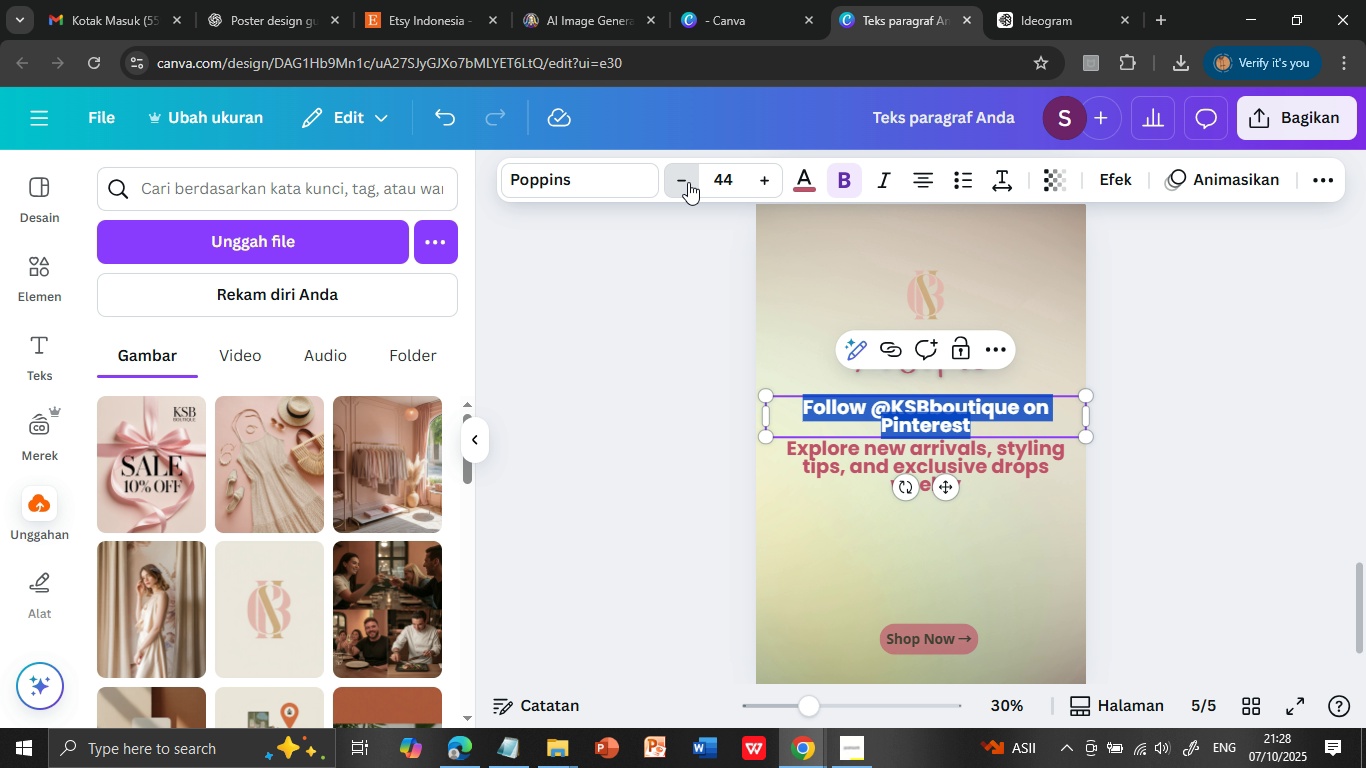 
double_click([688, 182])
 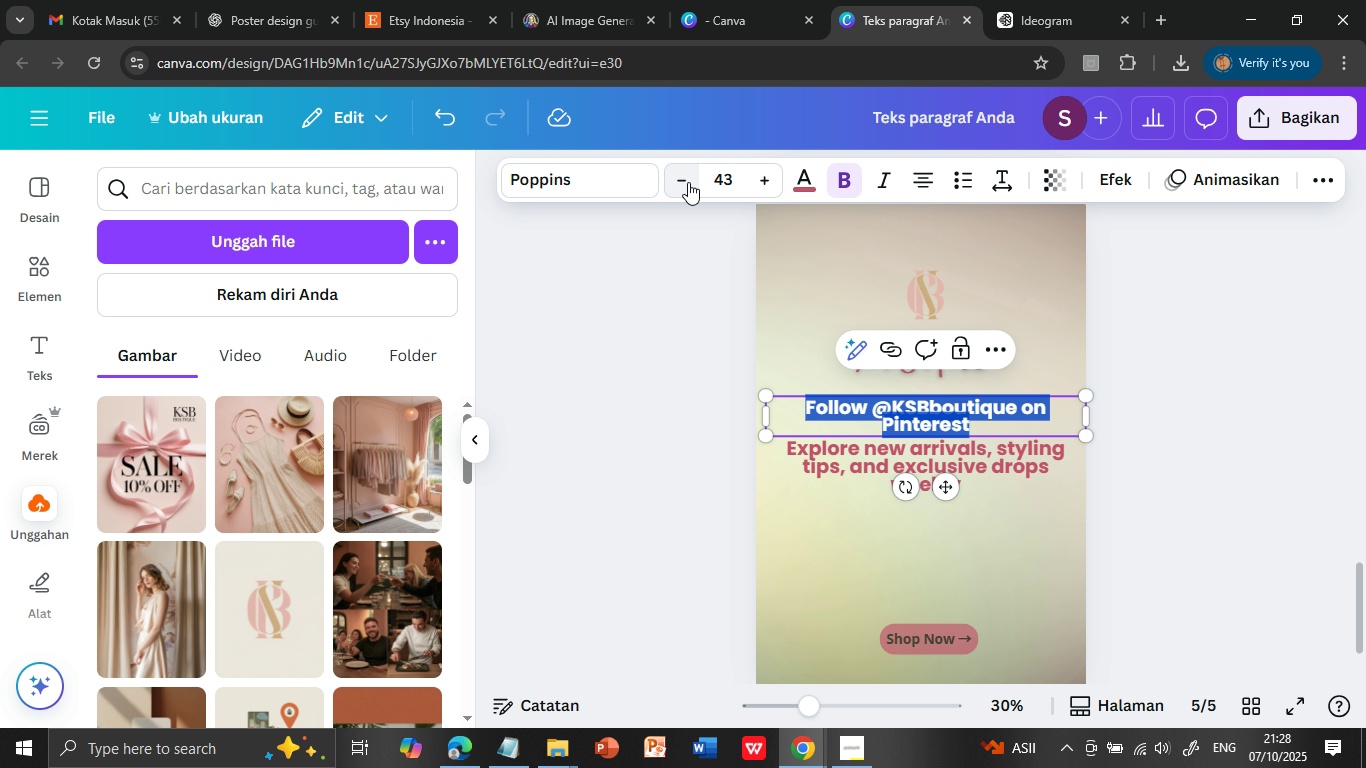 
triple_click([688, 182])
 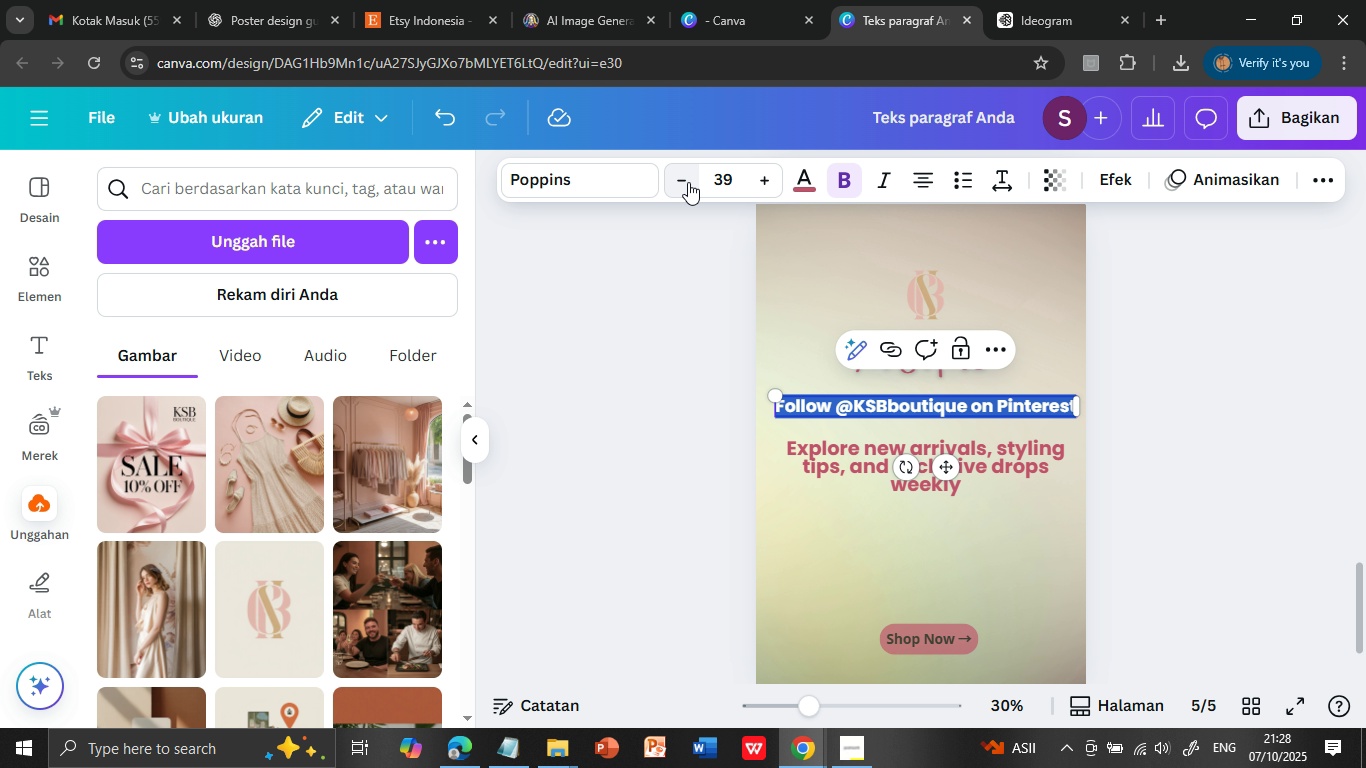 
triple_click([688, 182])
 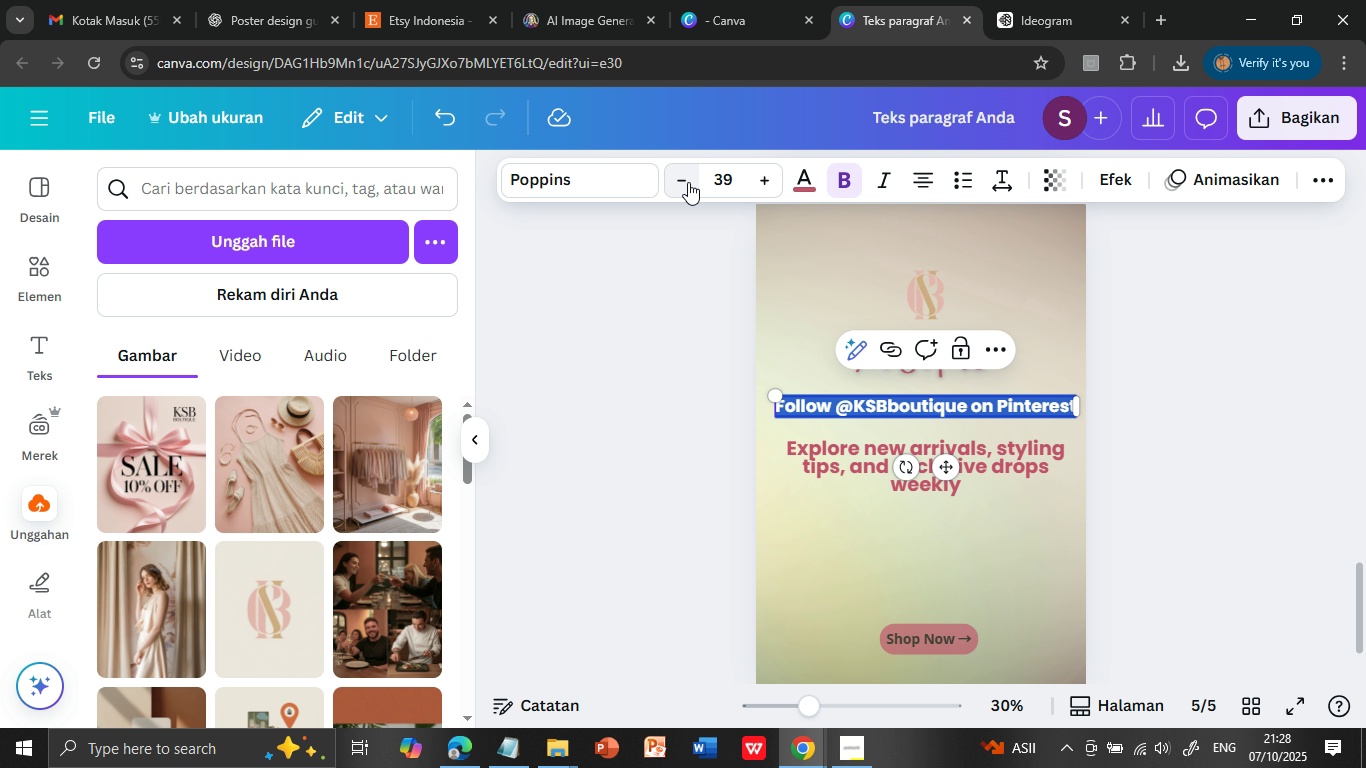 
triple_click([688, 182])
 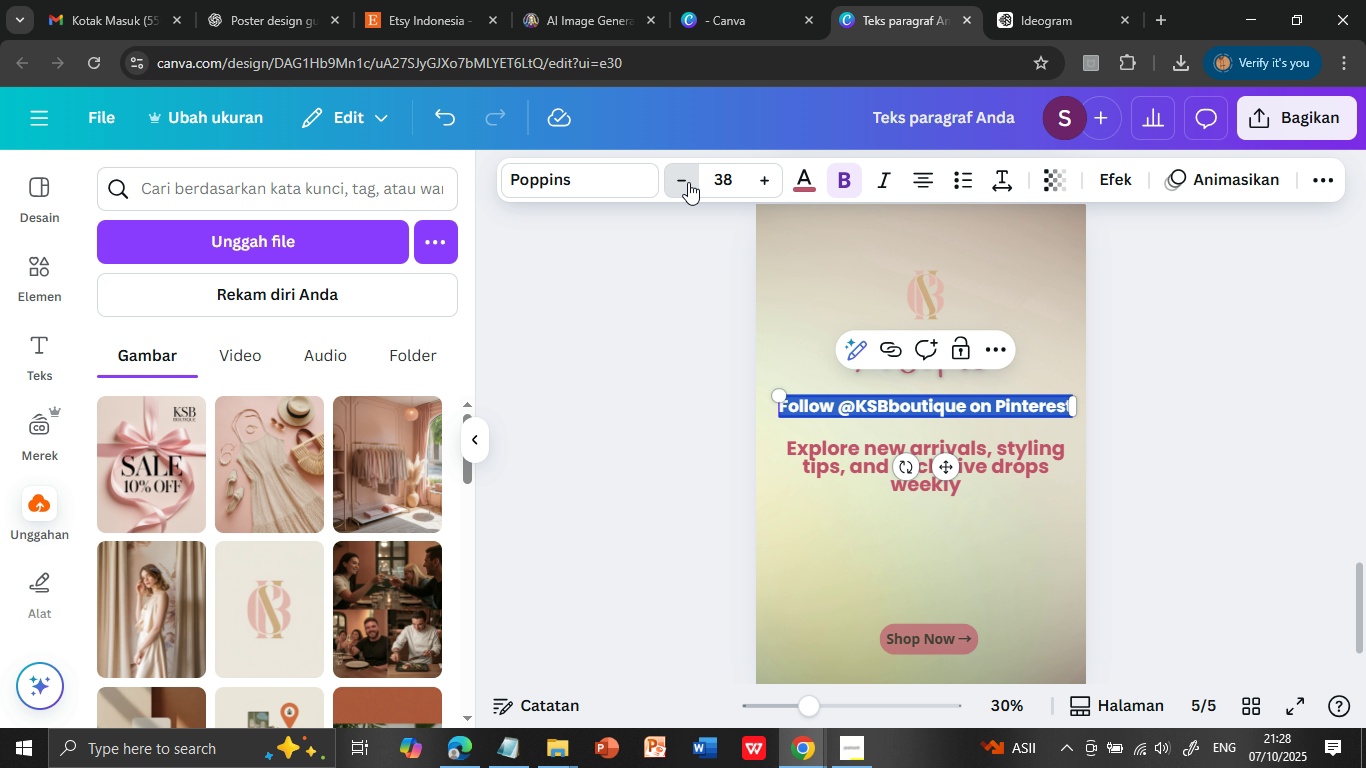 
double_click([688, 182])
 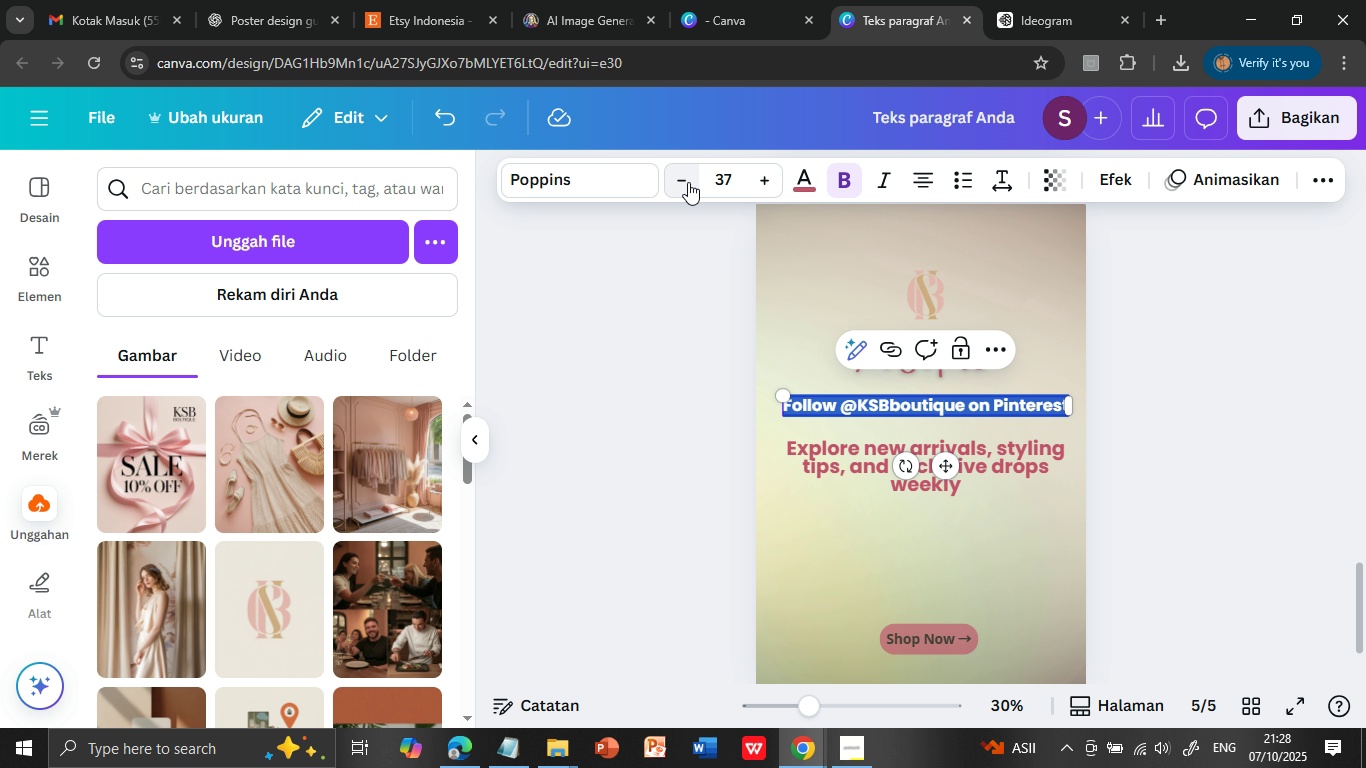 
left_click([688, 182])
 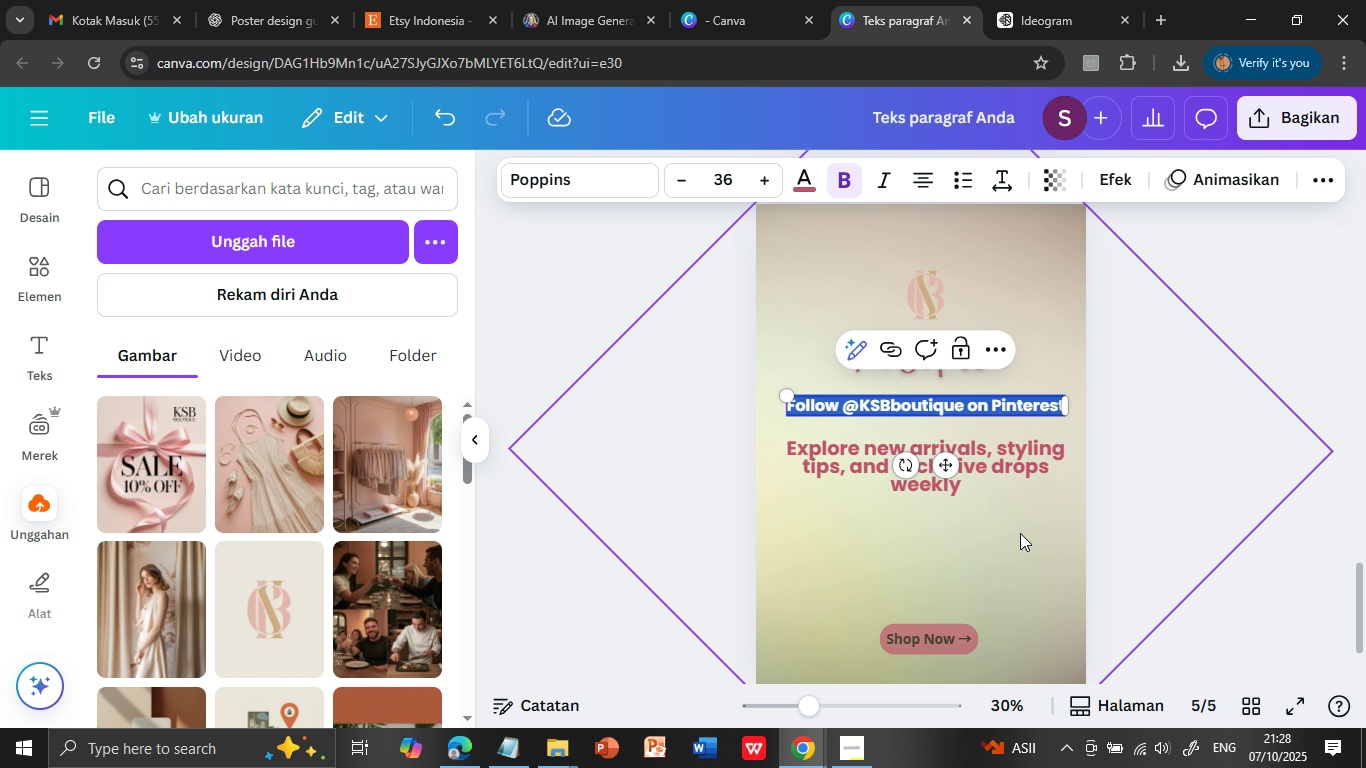 
left_click([1022, 536])